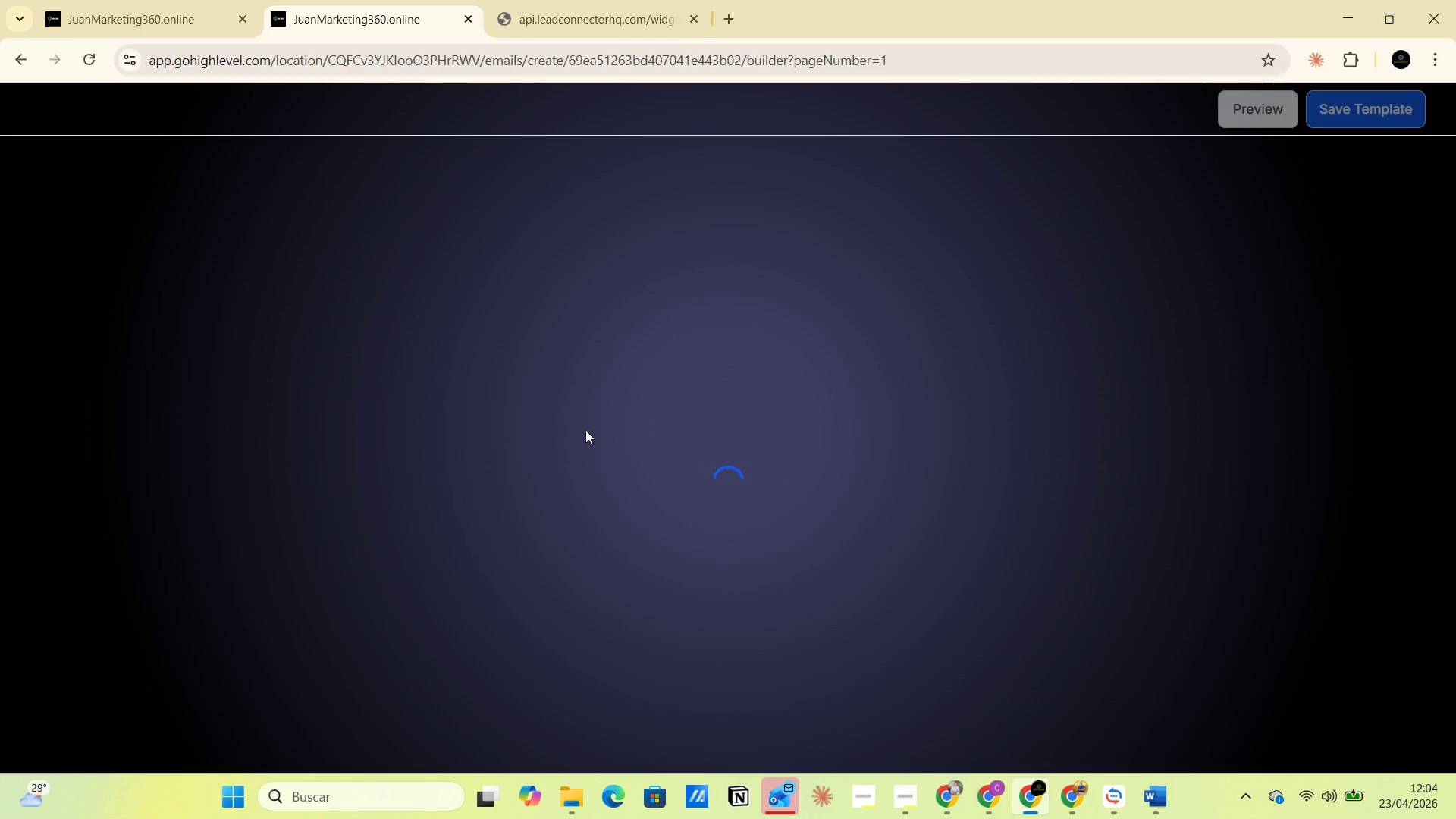 
mouse_move([375, 332])
 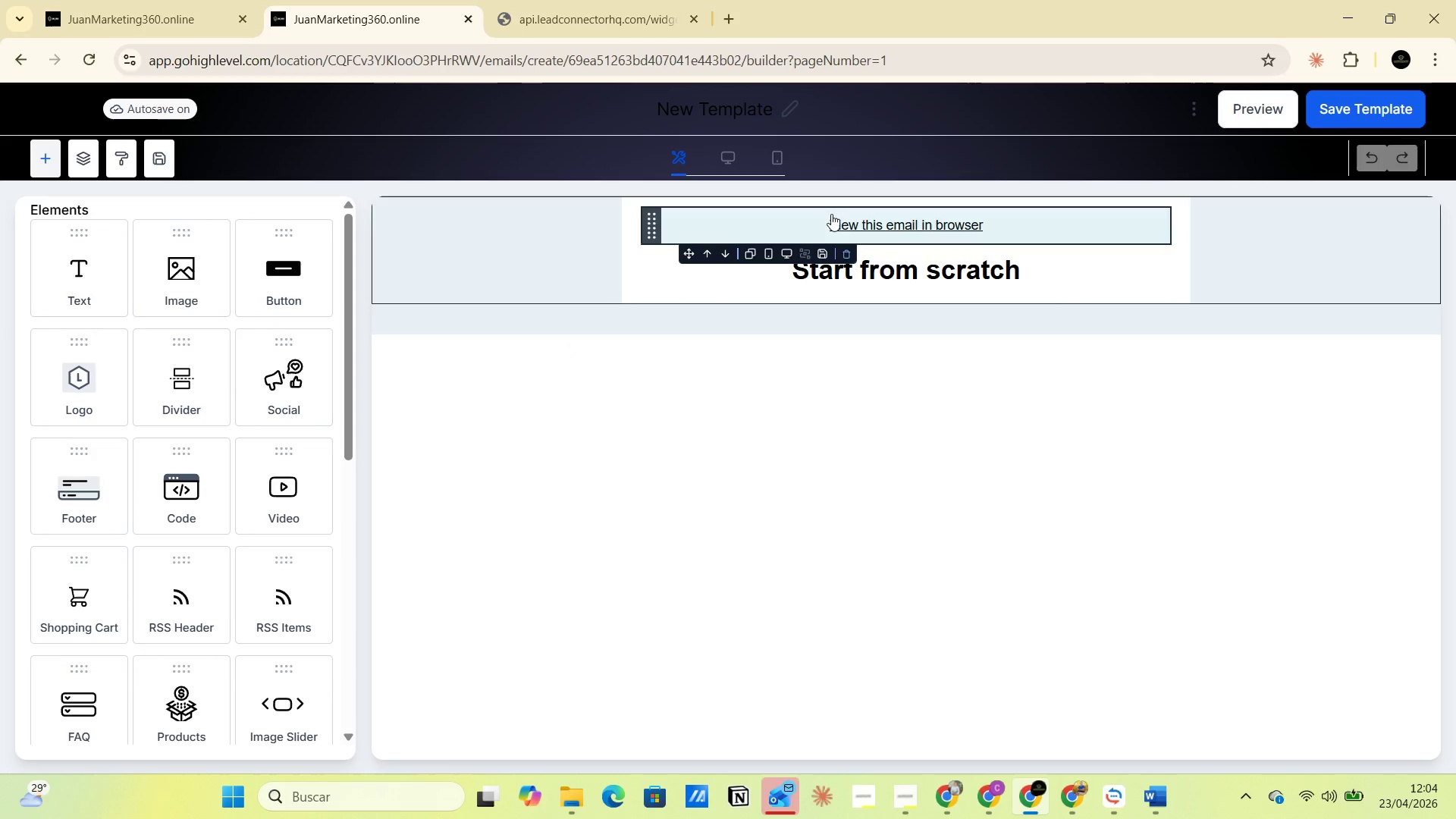 
left_click([846, 251])
 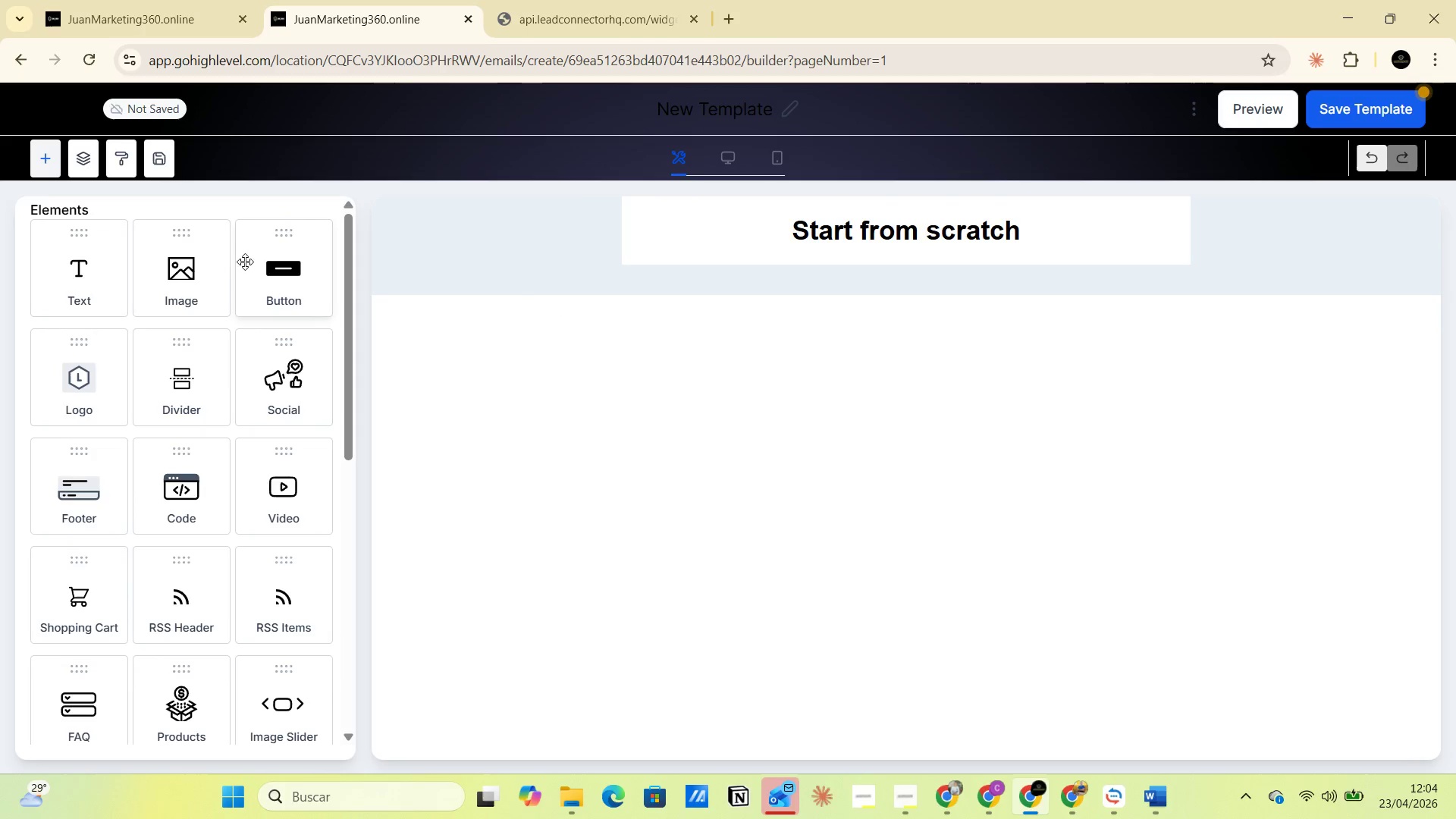 
left_click_drag(start_coordinate=[189, 271], to_coordinate=[866, 206])
 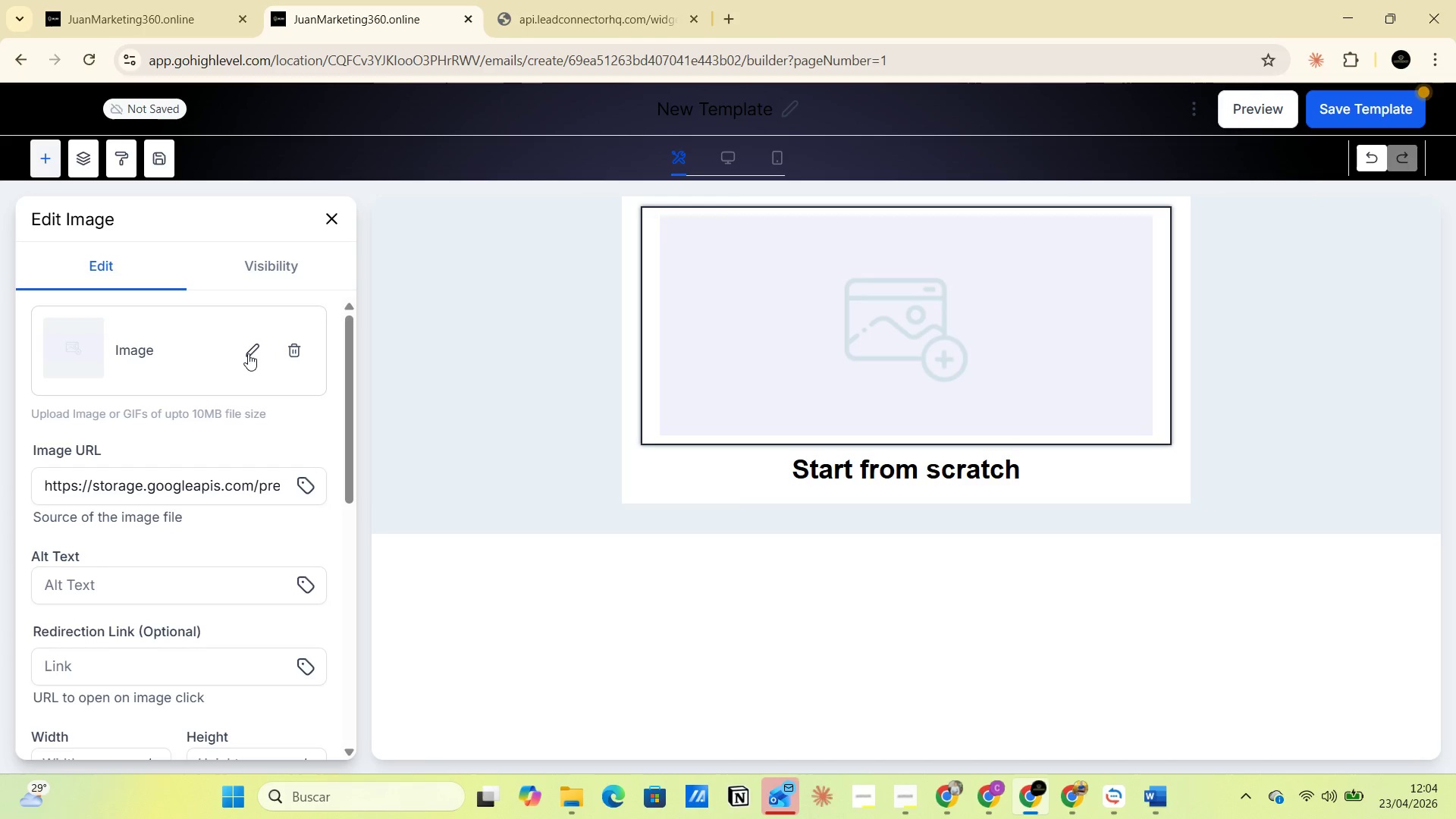 
left_click([207, 312])
 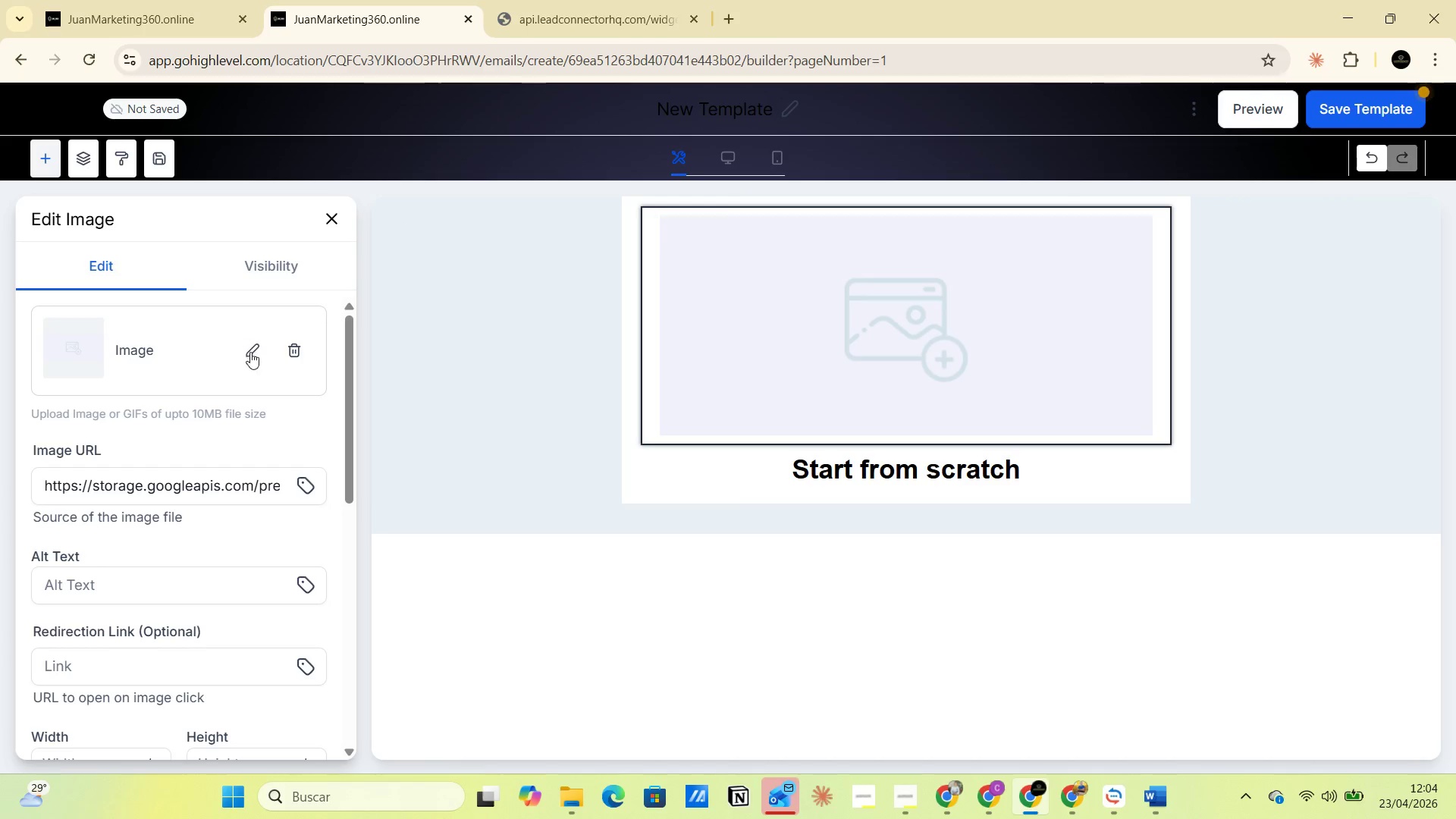 
left_click([250, 352])
 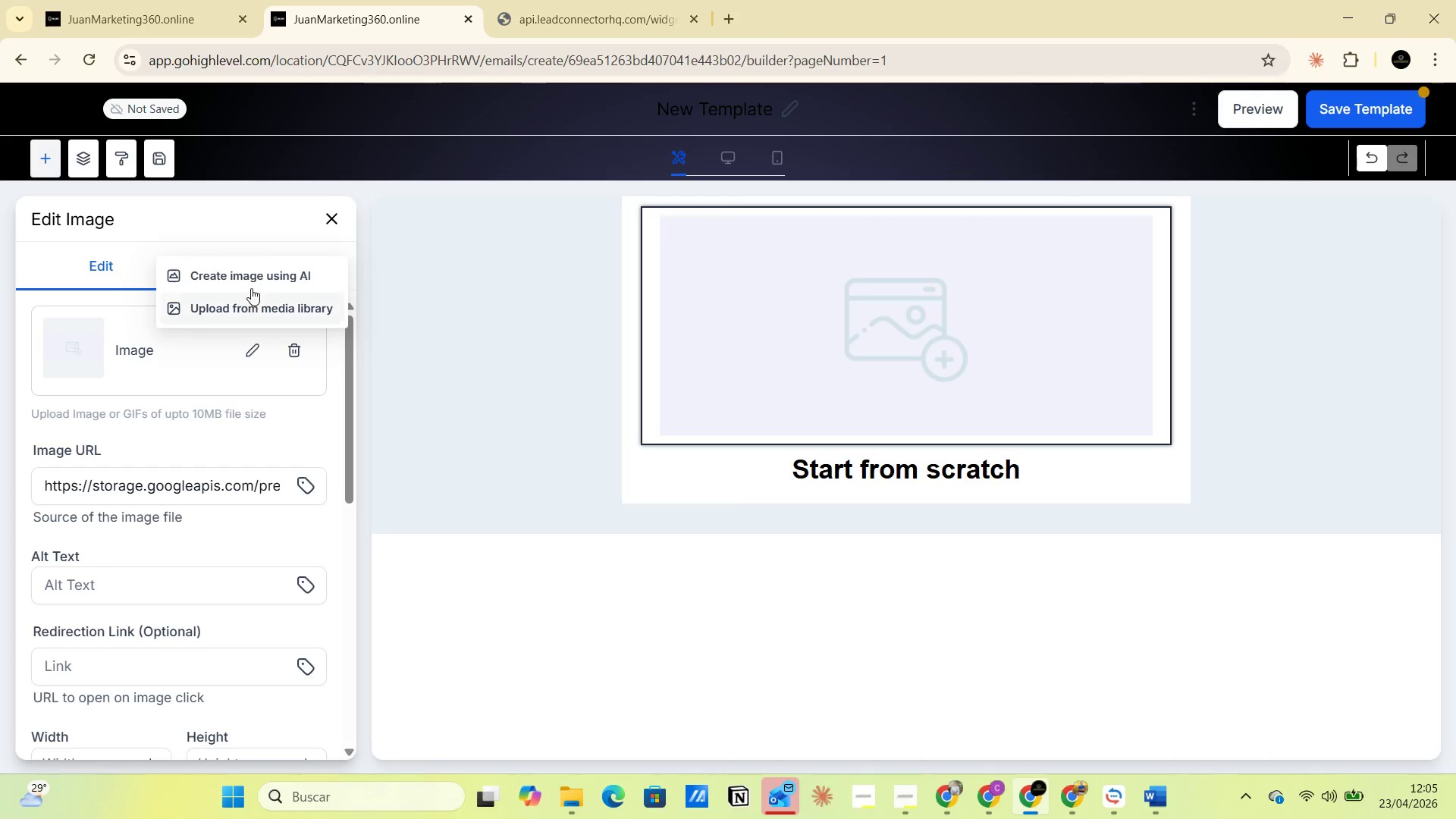 
left_click([257, 272])
 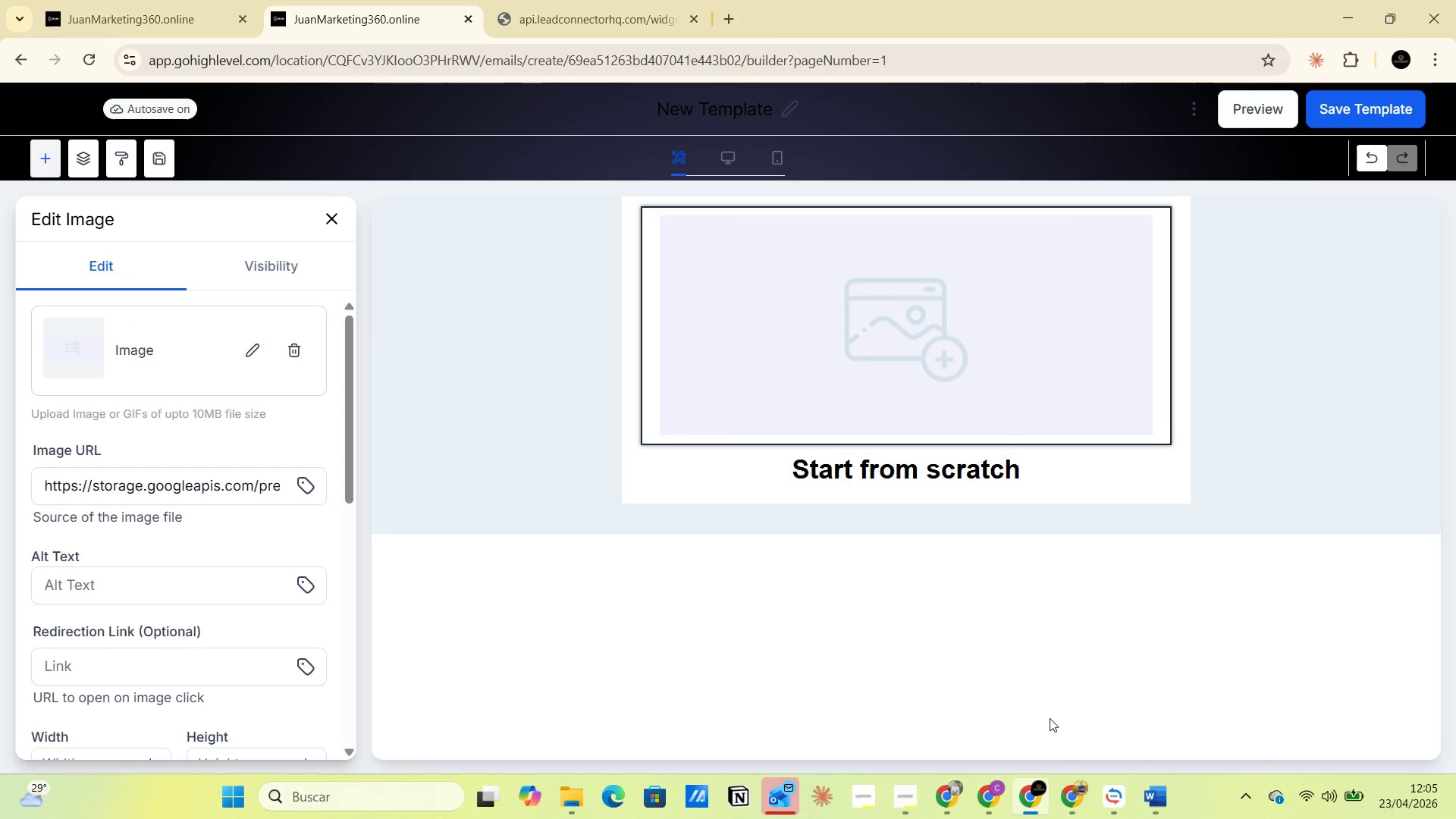 
wait(6.56)
 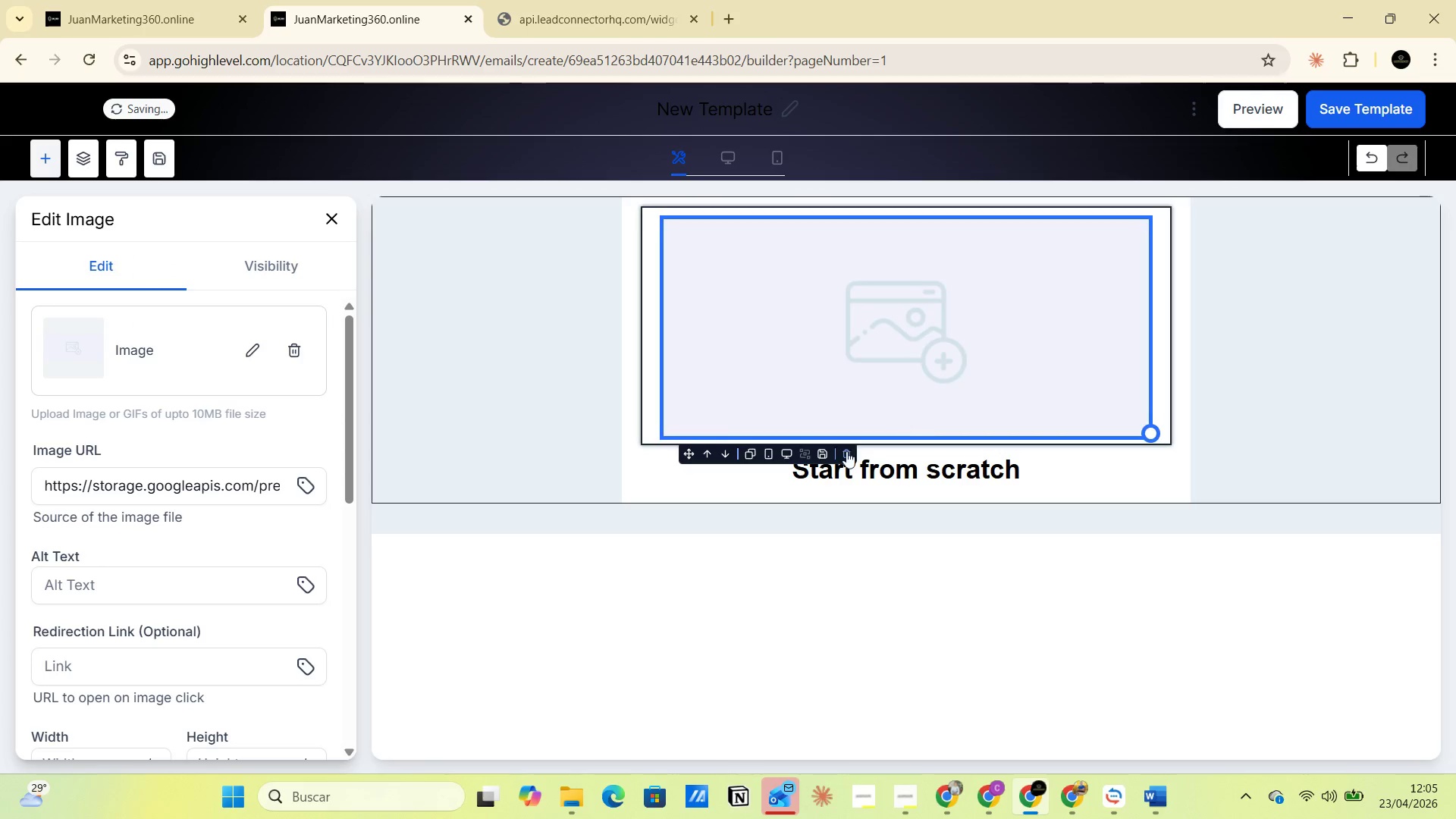 
left_click([1455, 796])
 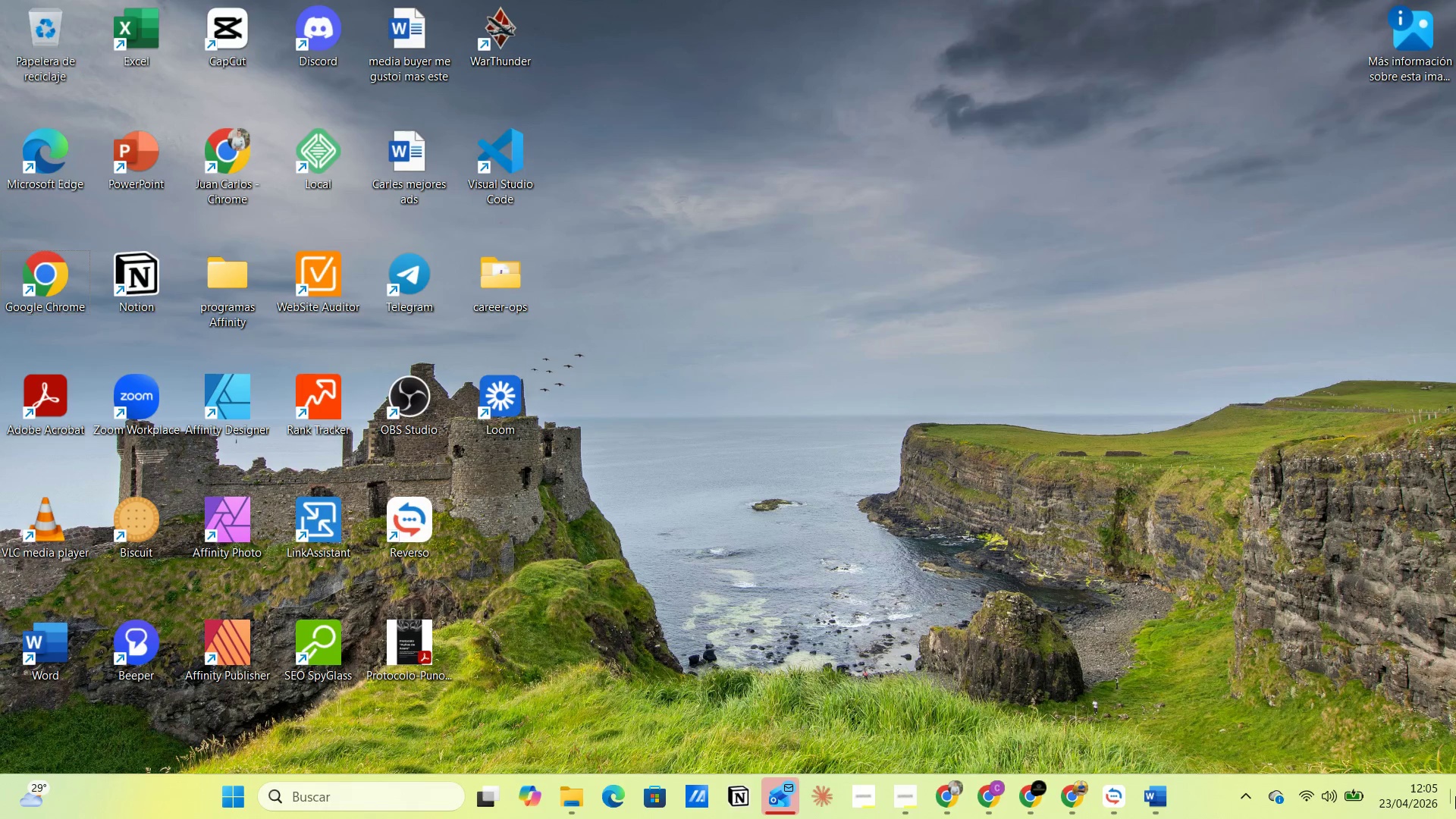 
left_click([1455, 796])